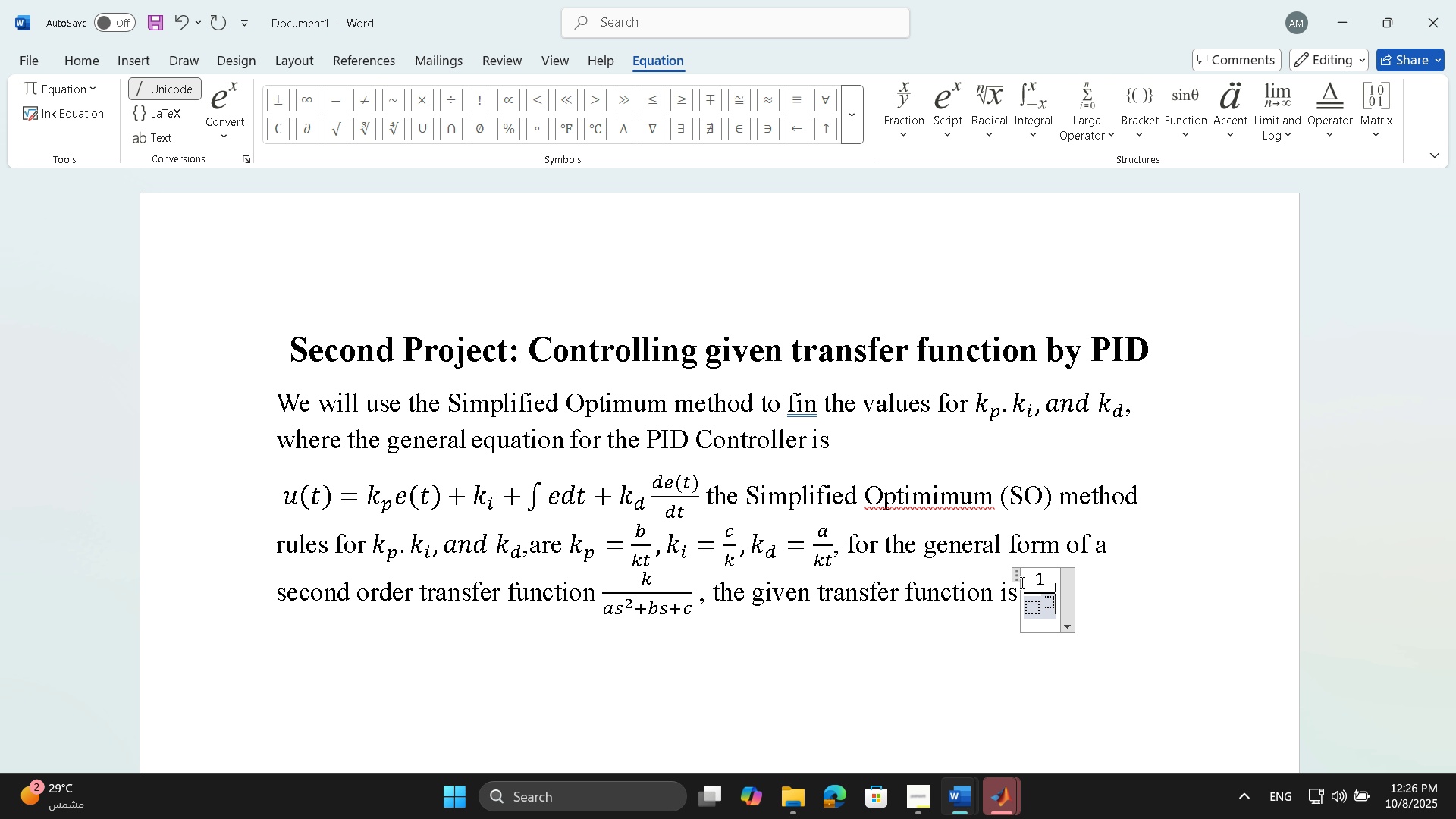 
key(S)
 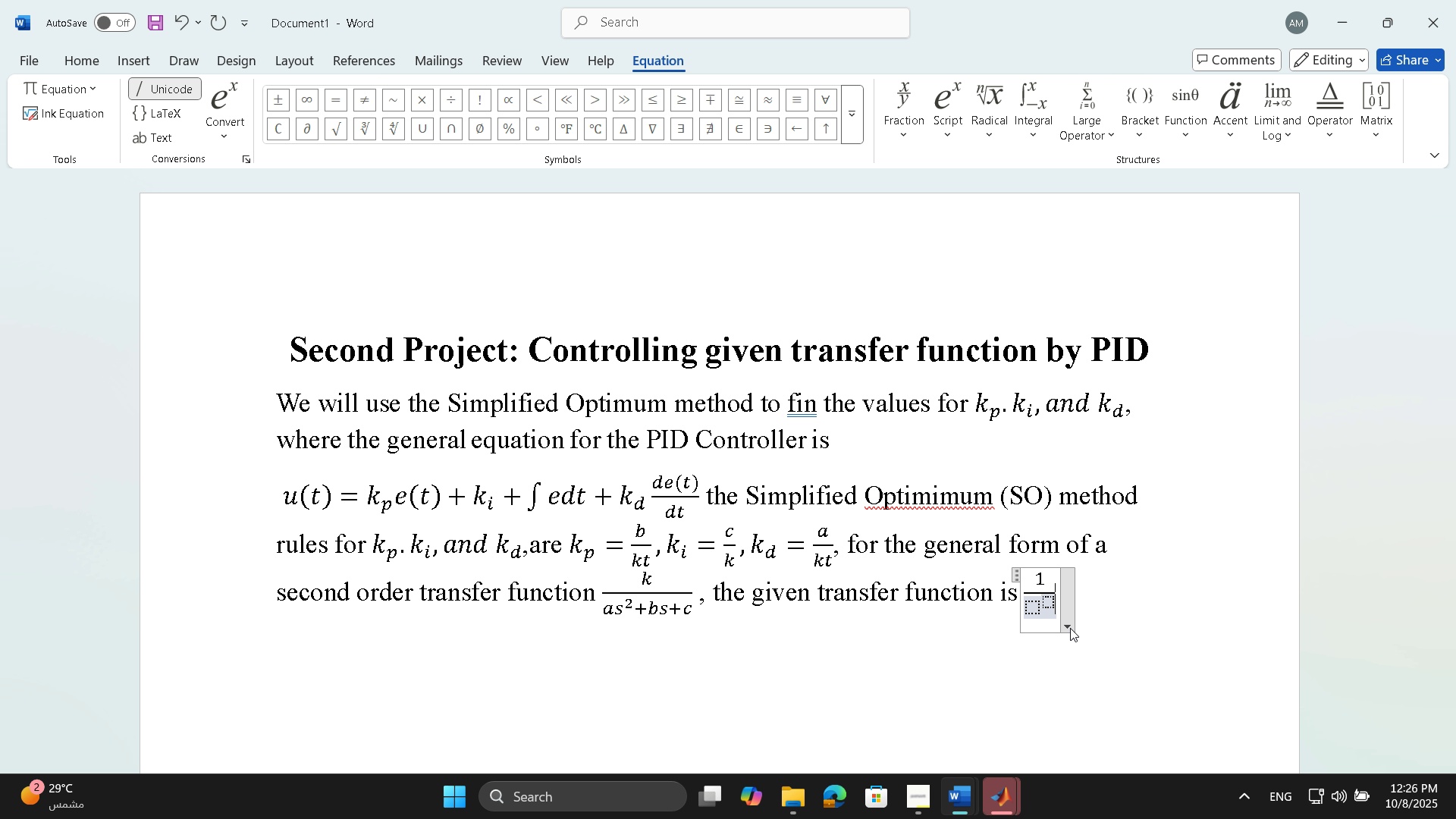 
key(Backspace)
 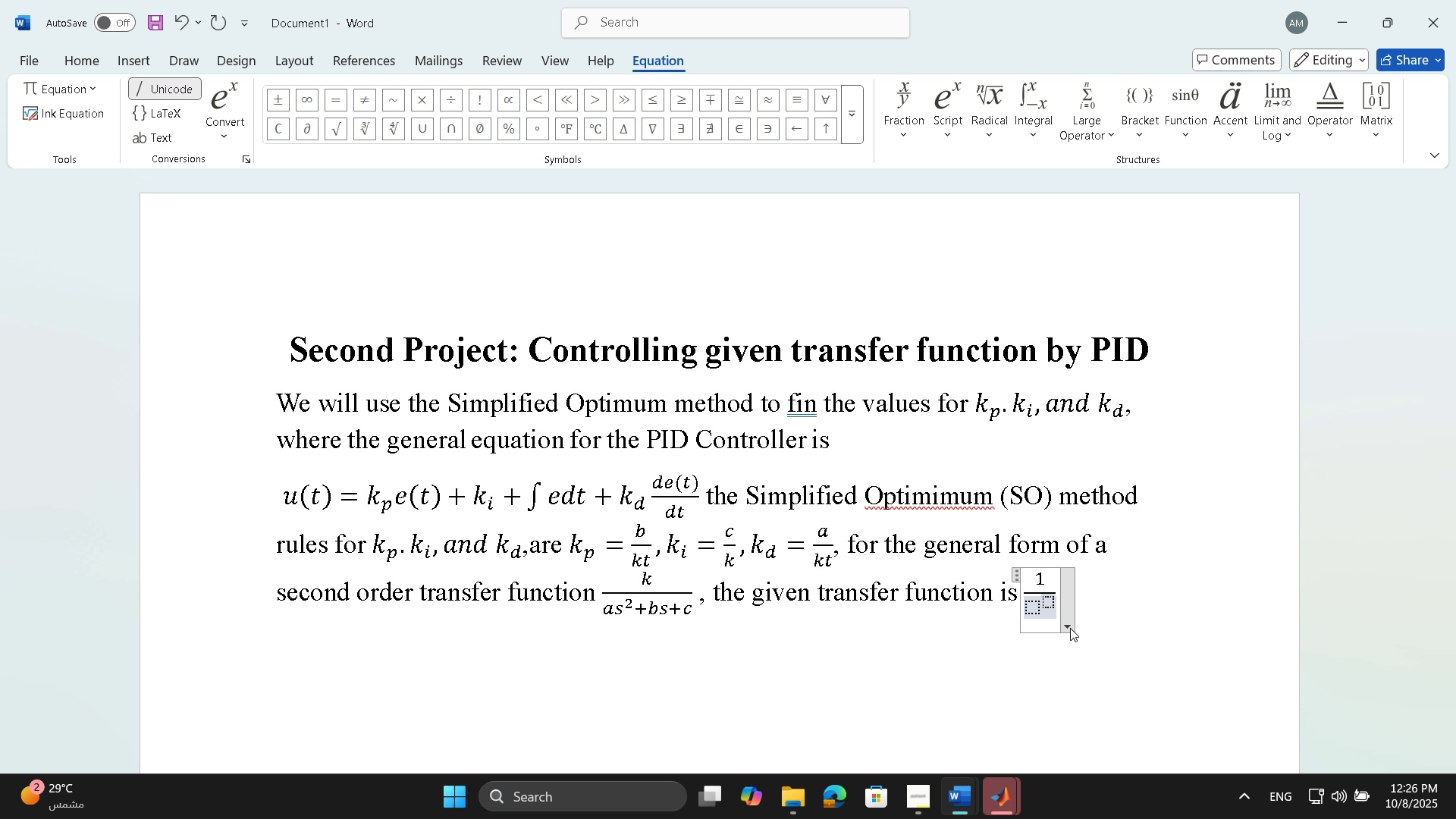 
key(ArrowLeft)
 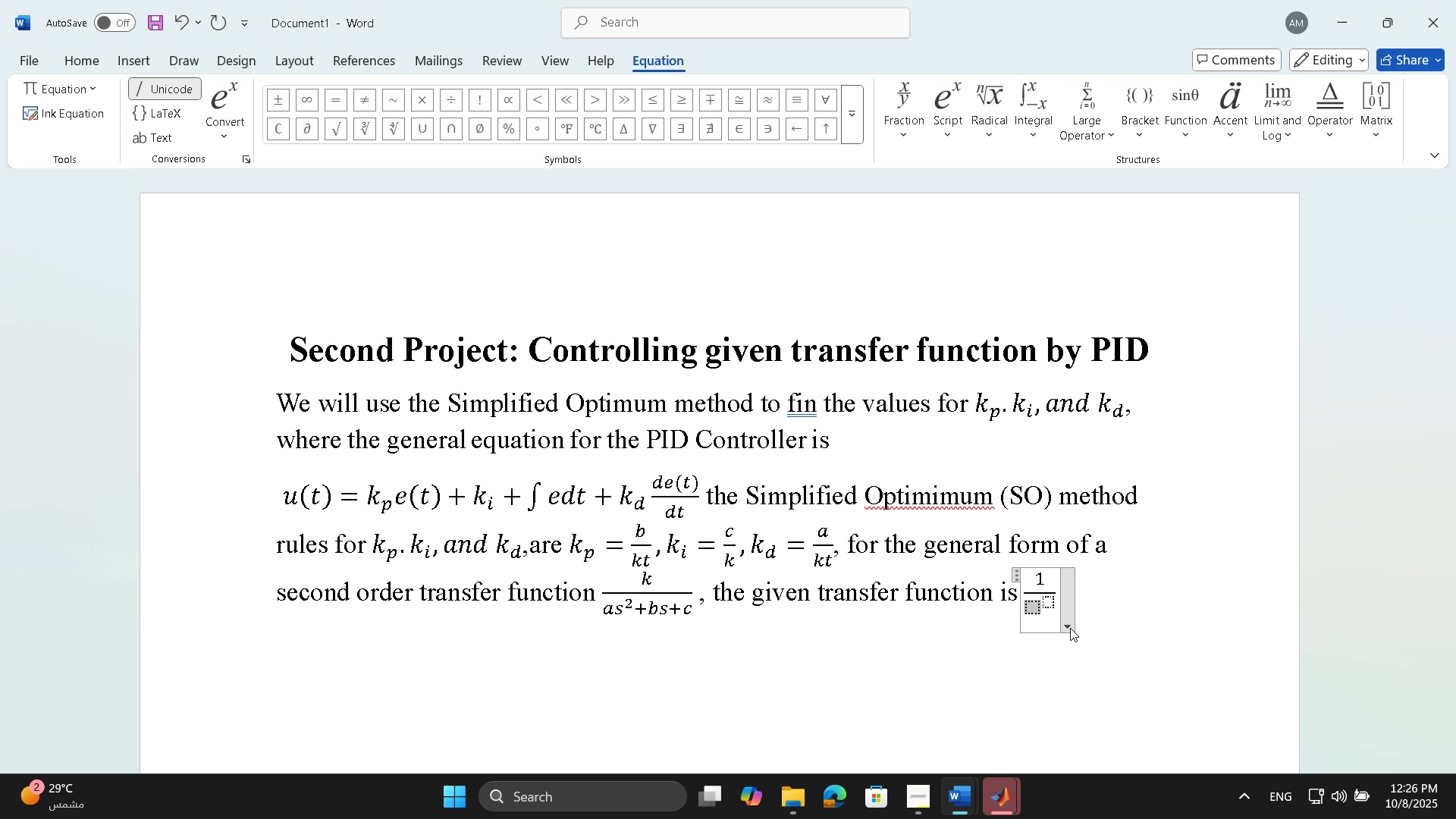 
key(ArrowLeft)
 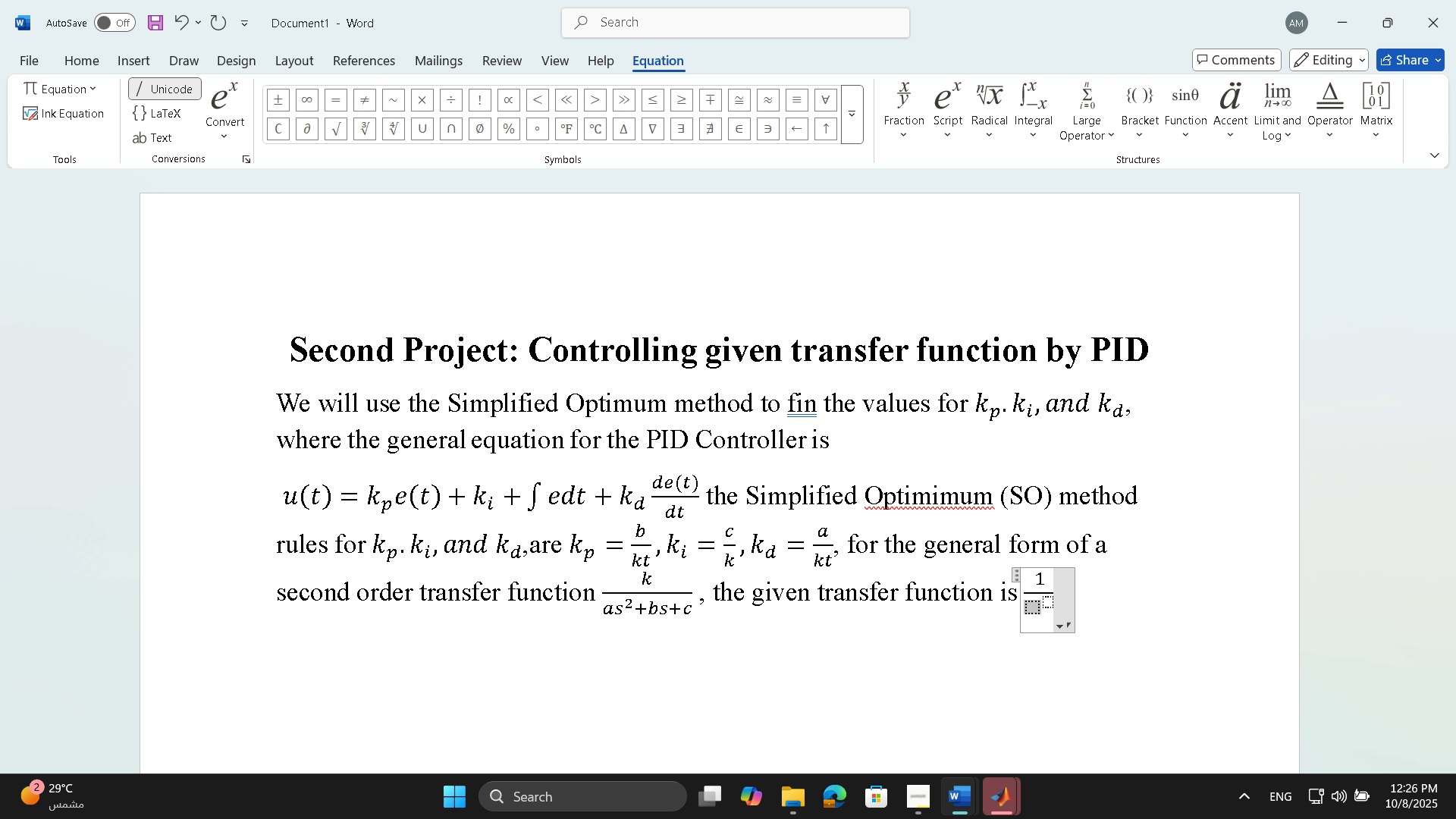 
key(S)
 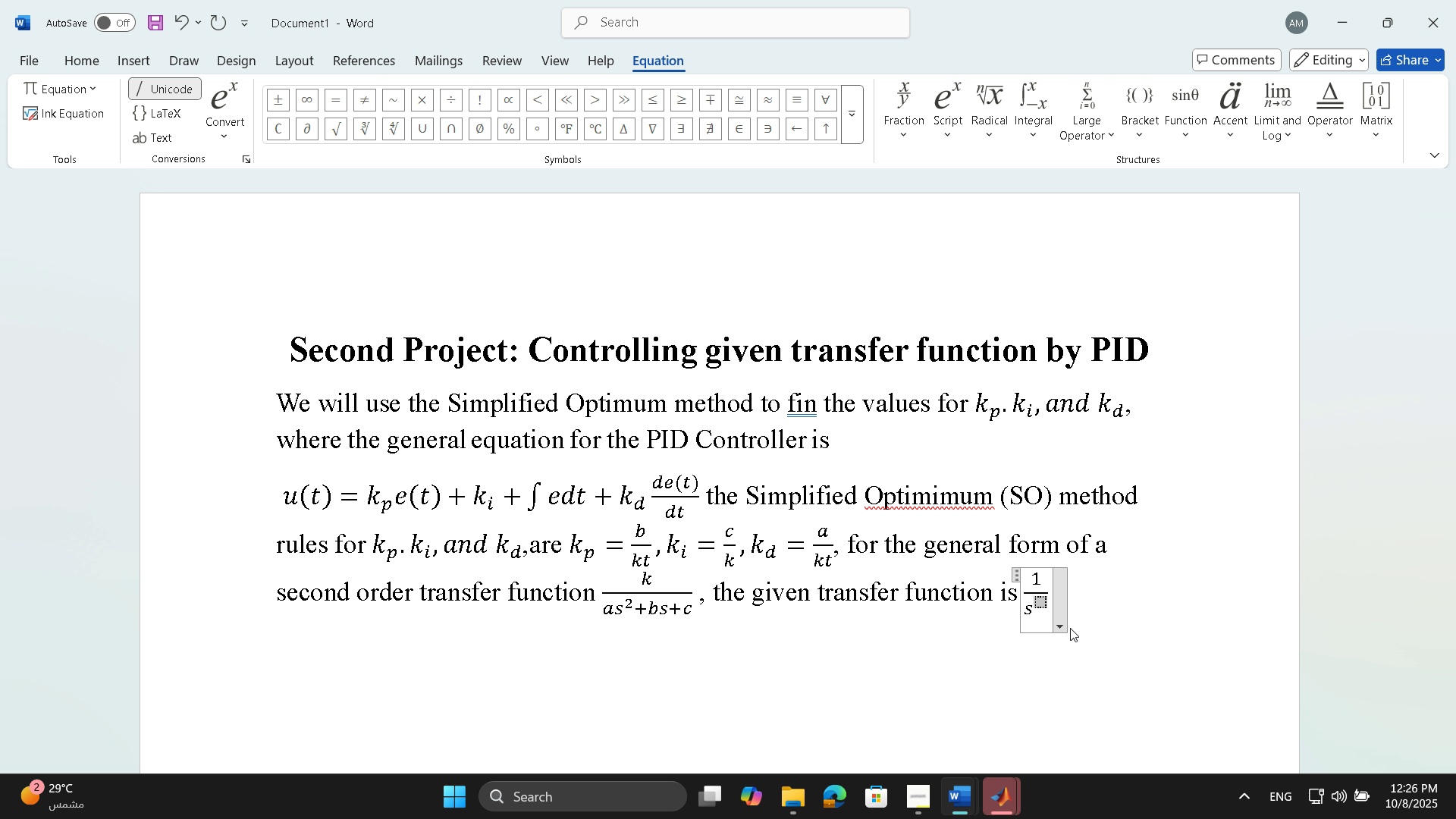 
key(ArrowRight)
 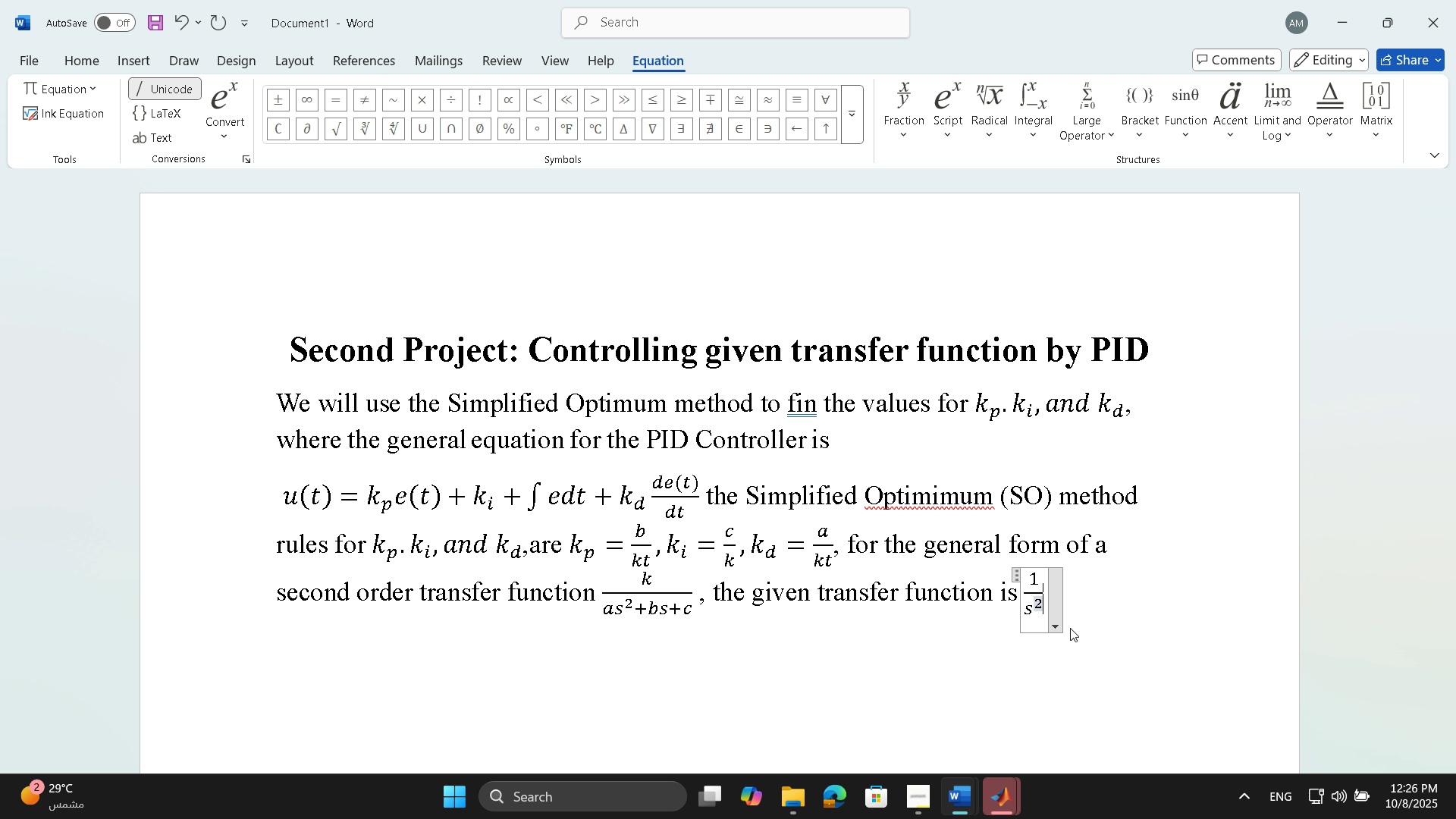 
key(2)
 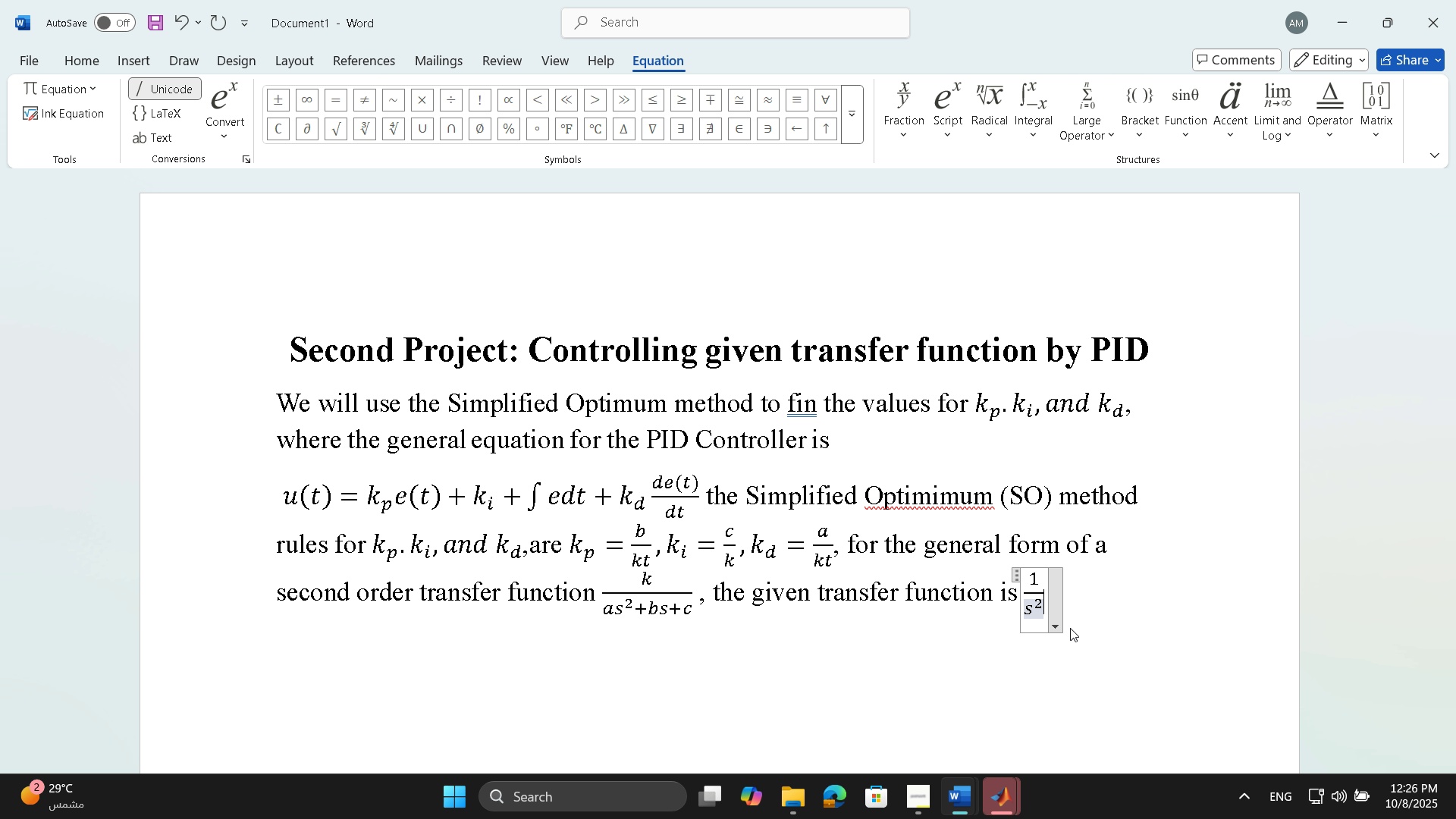 
key(ArrowRight)
 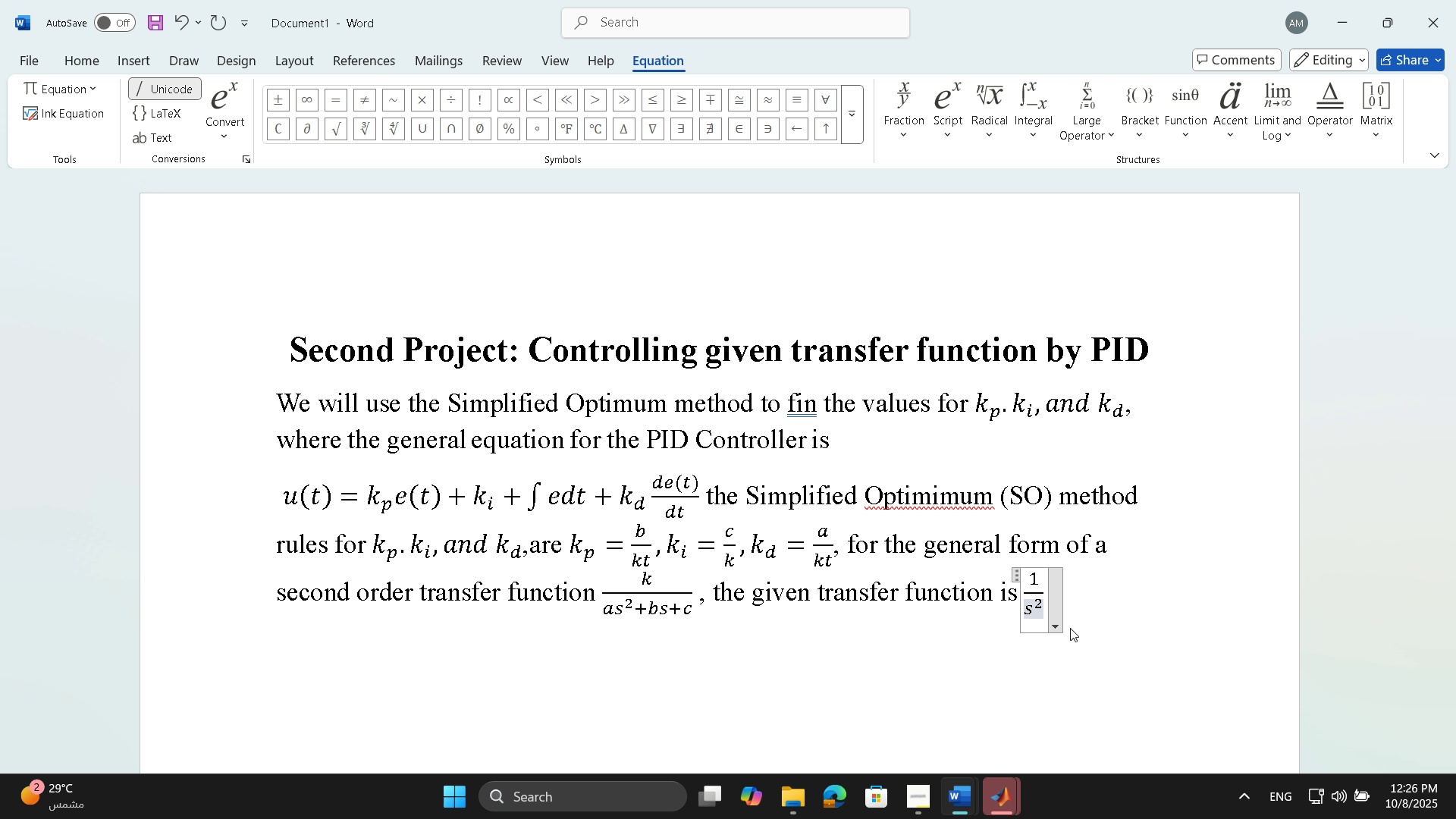 
key(ArrowRight)
 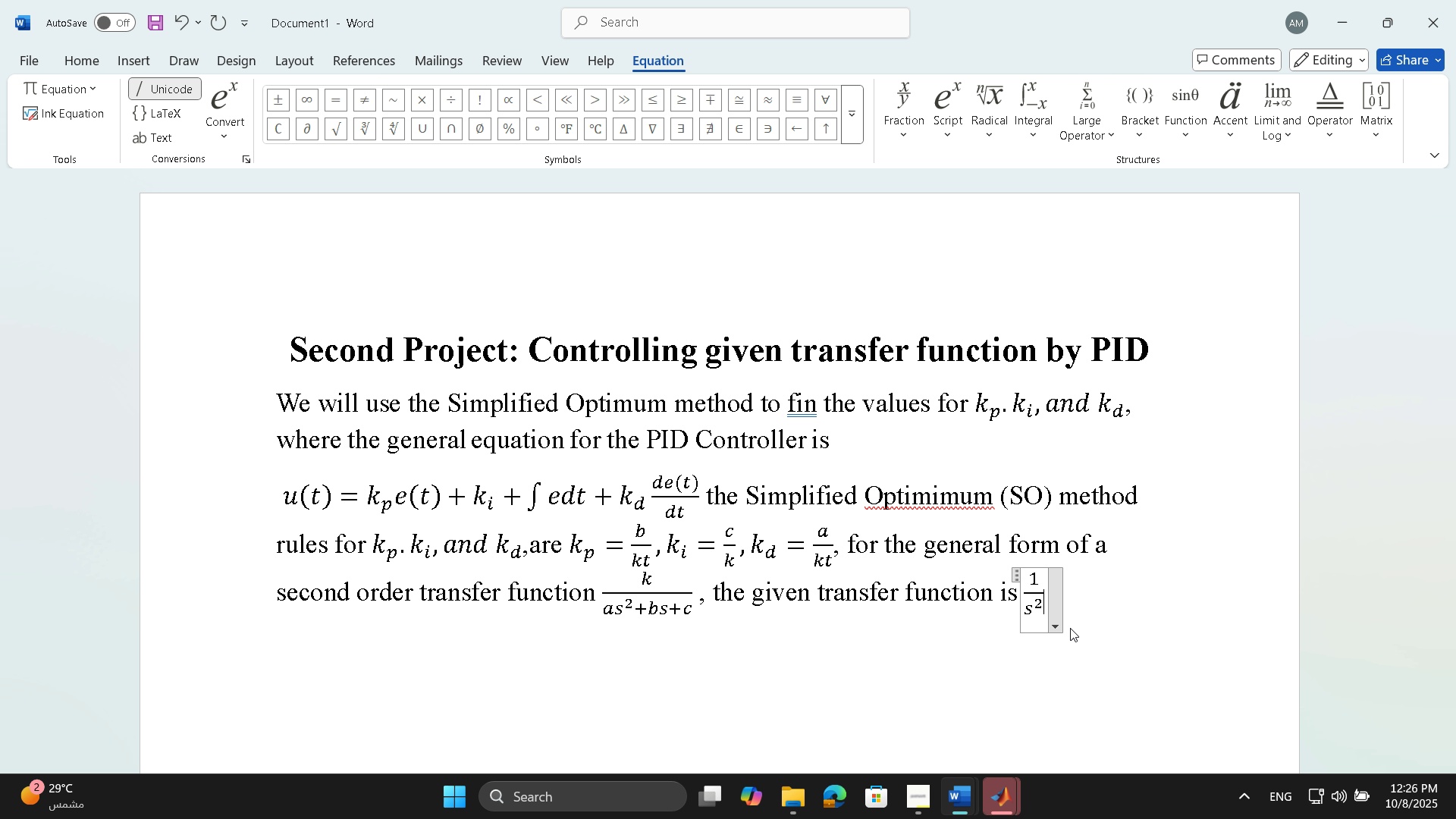 
key(ArrowLeft)
 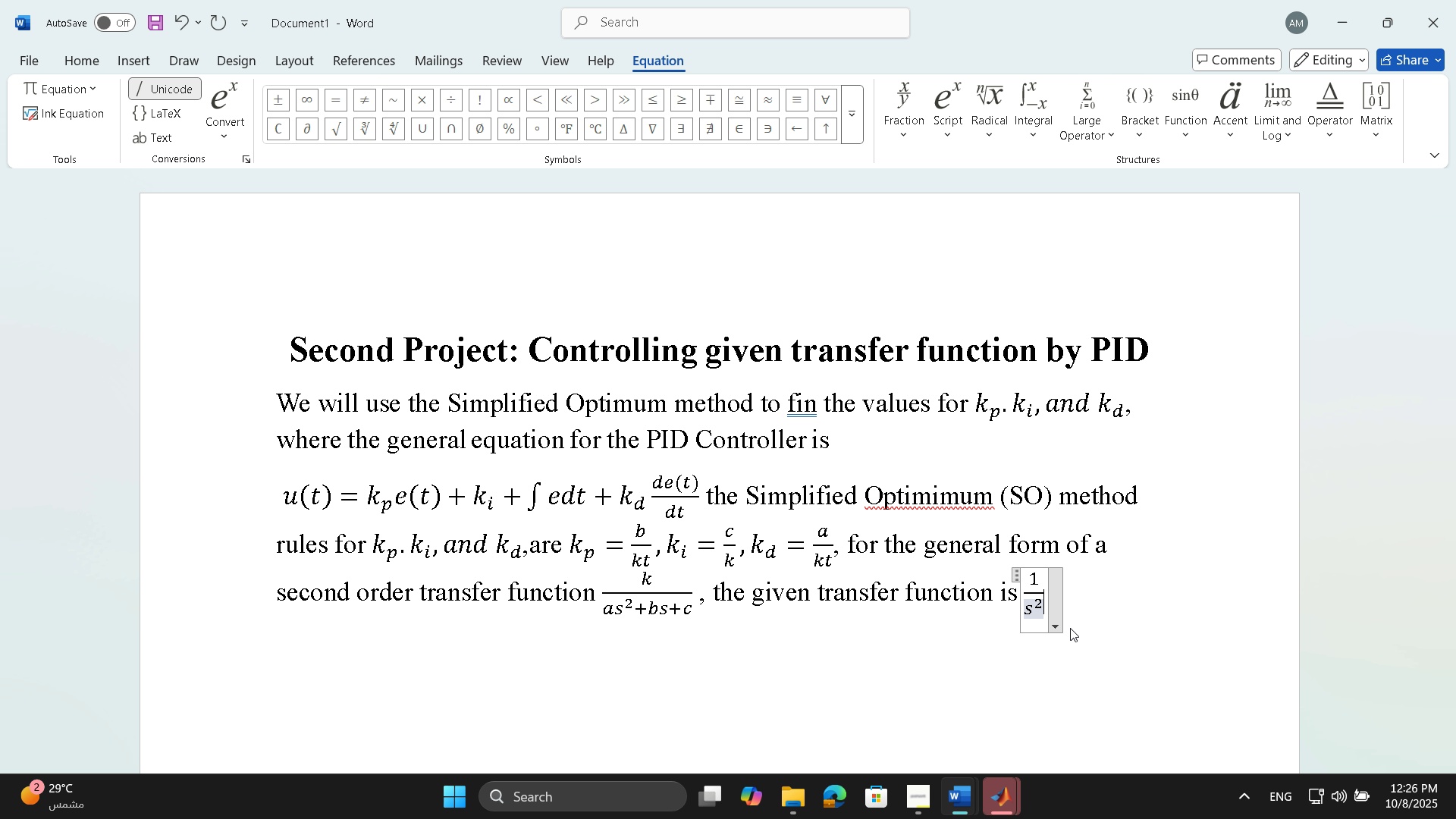 
key(Shift+ShiftRight)
 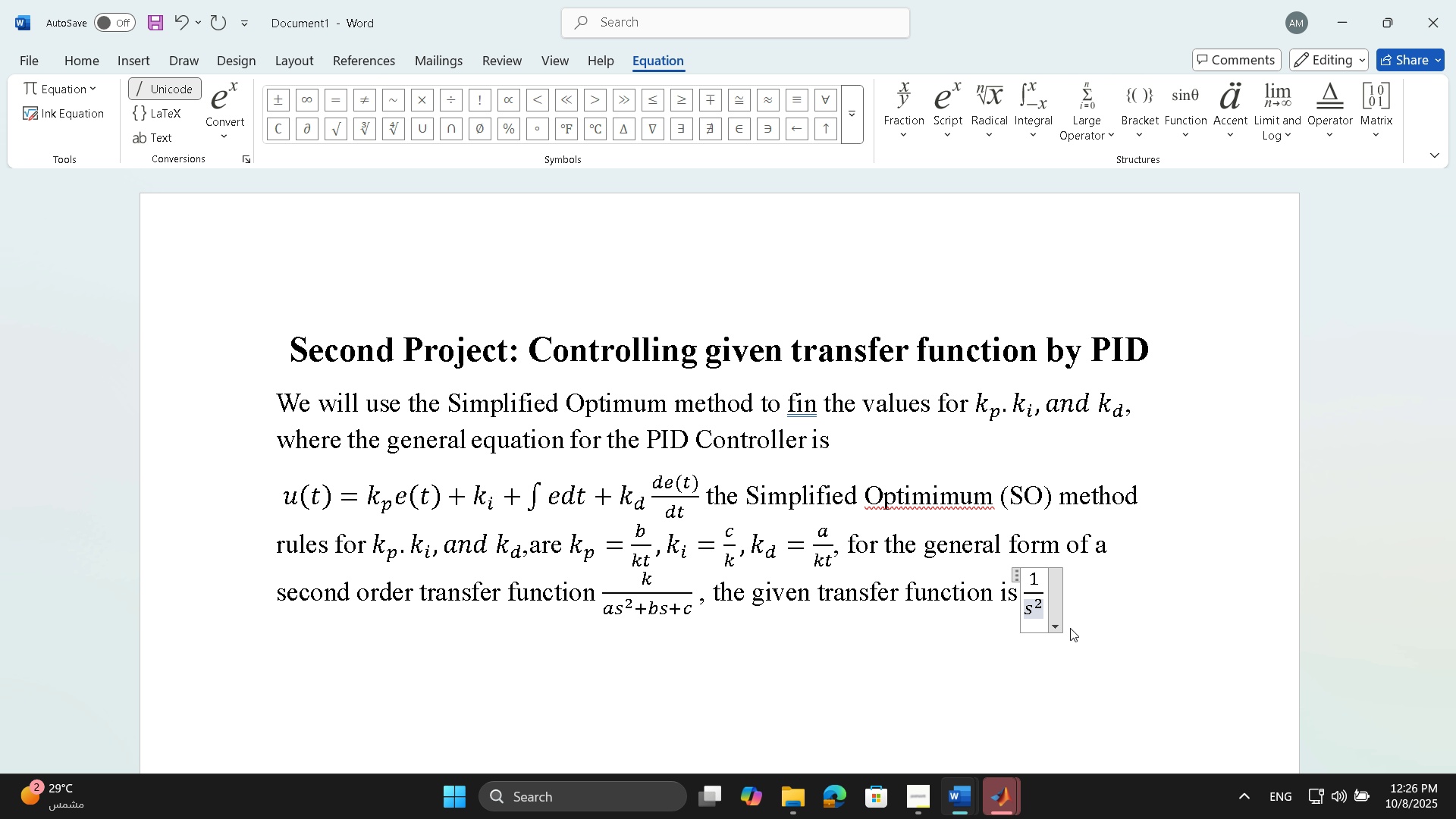 
key(Shift+Equal)
 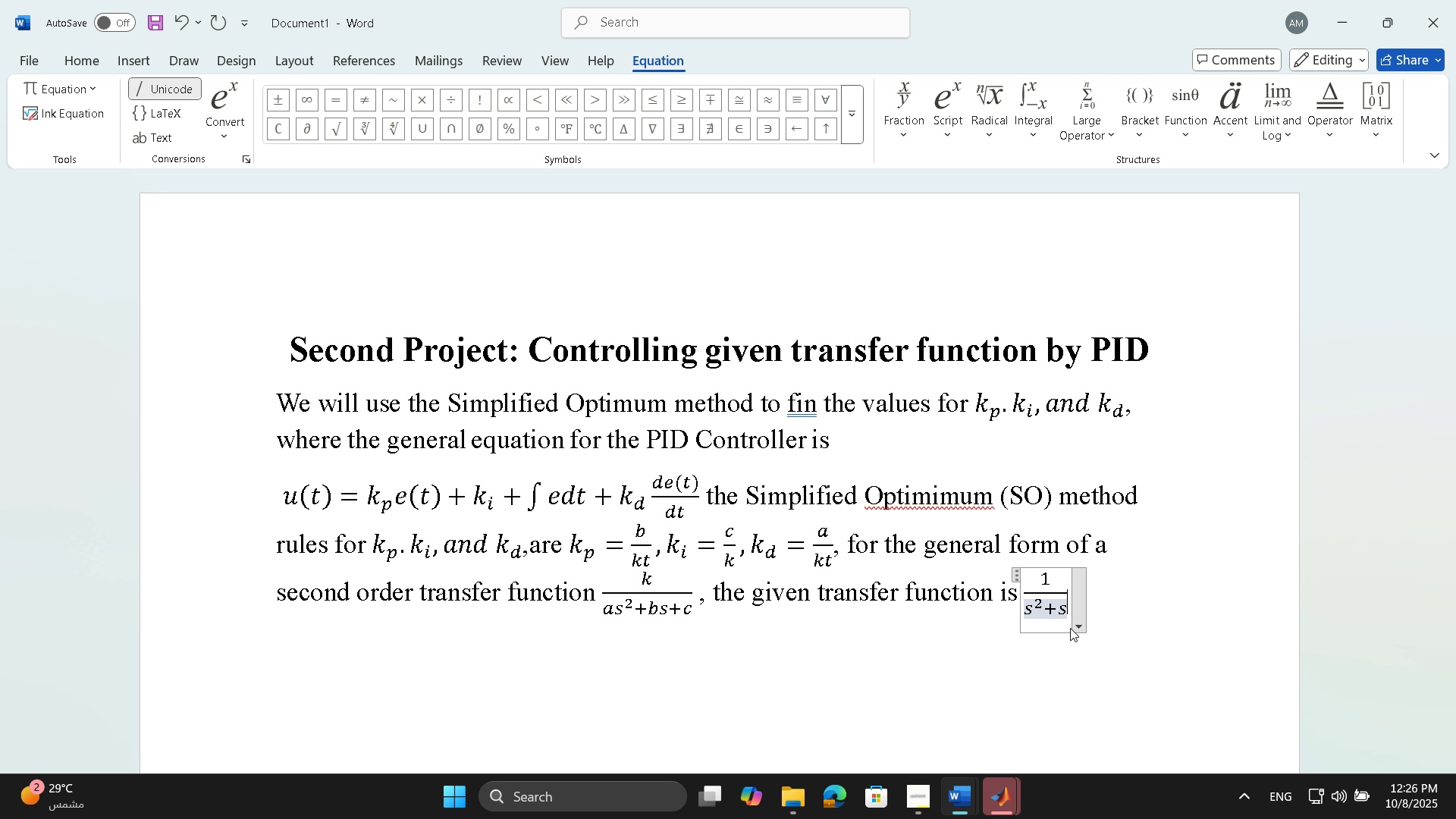 
key(S)